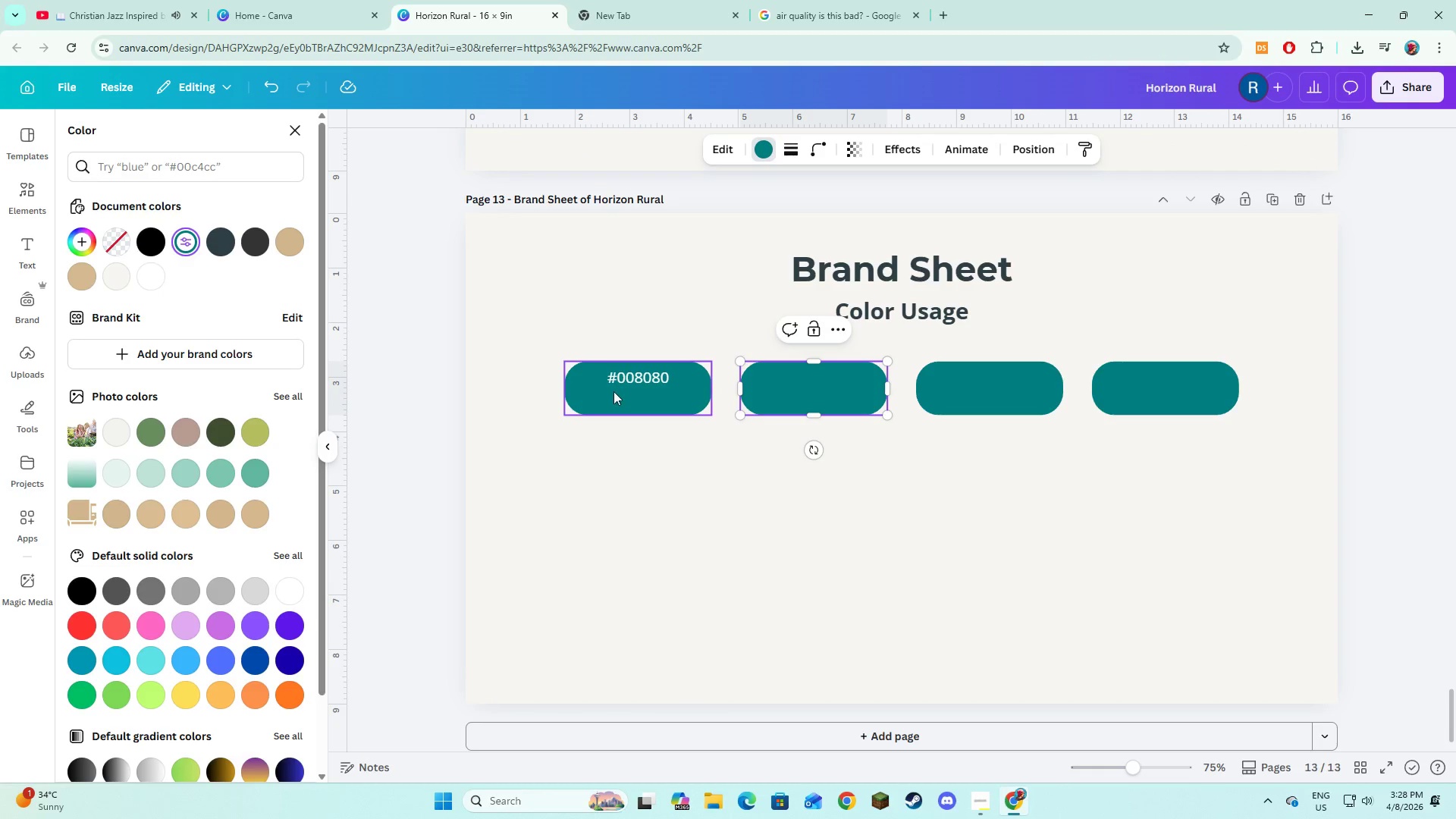 
double_click([650, 391])
 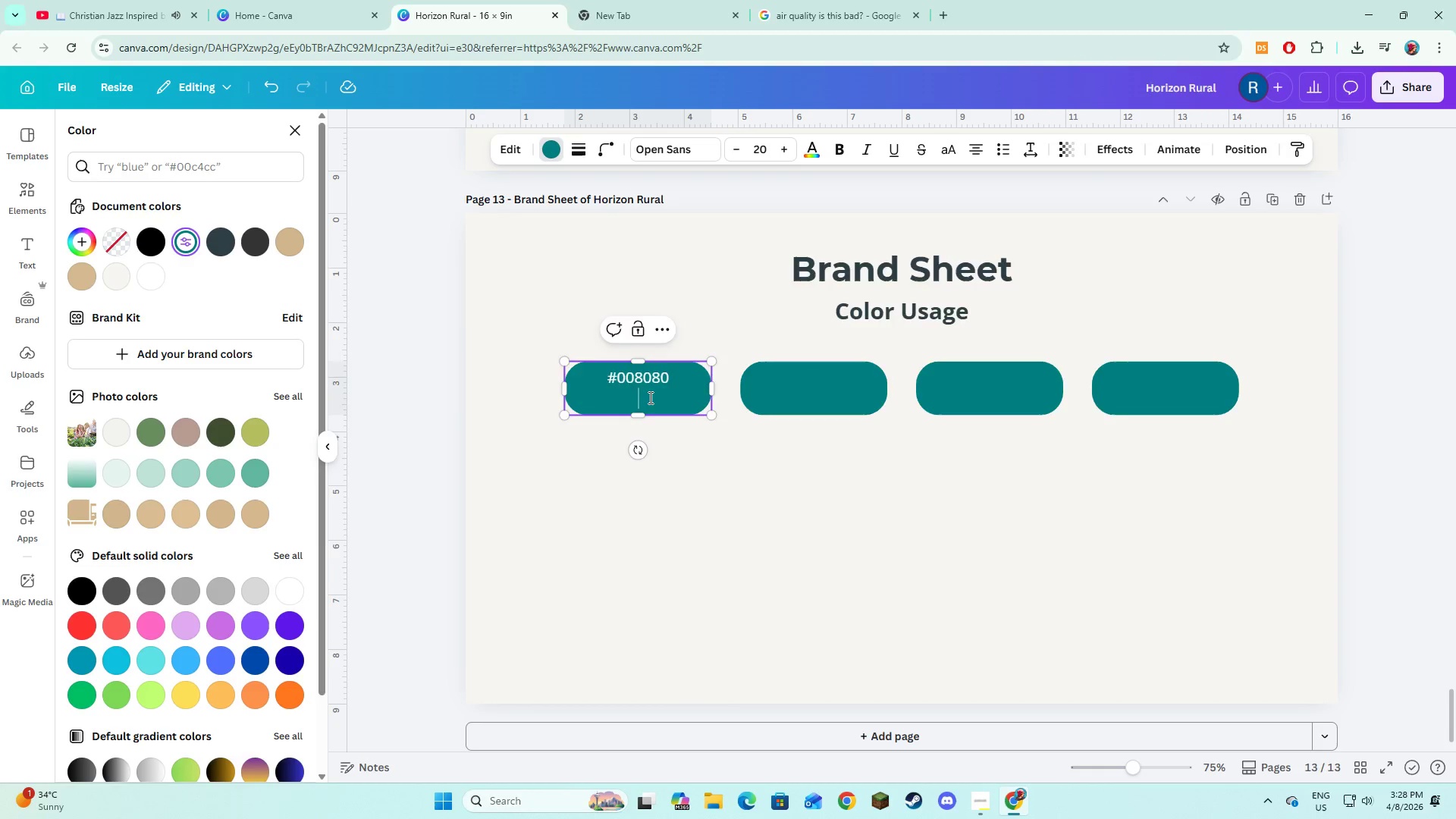 
key(Alt+Tab)
 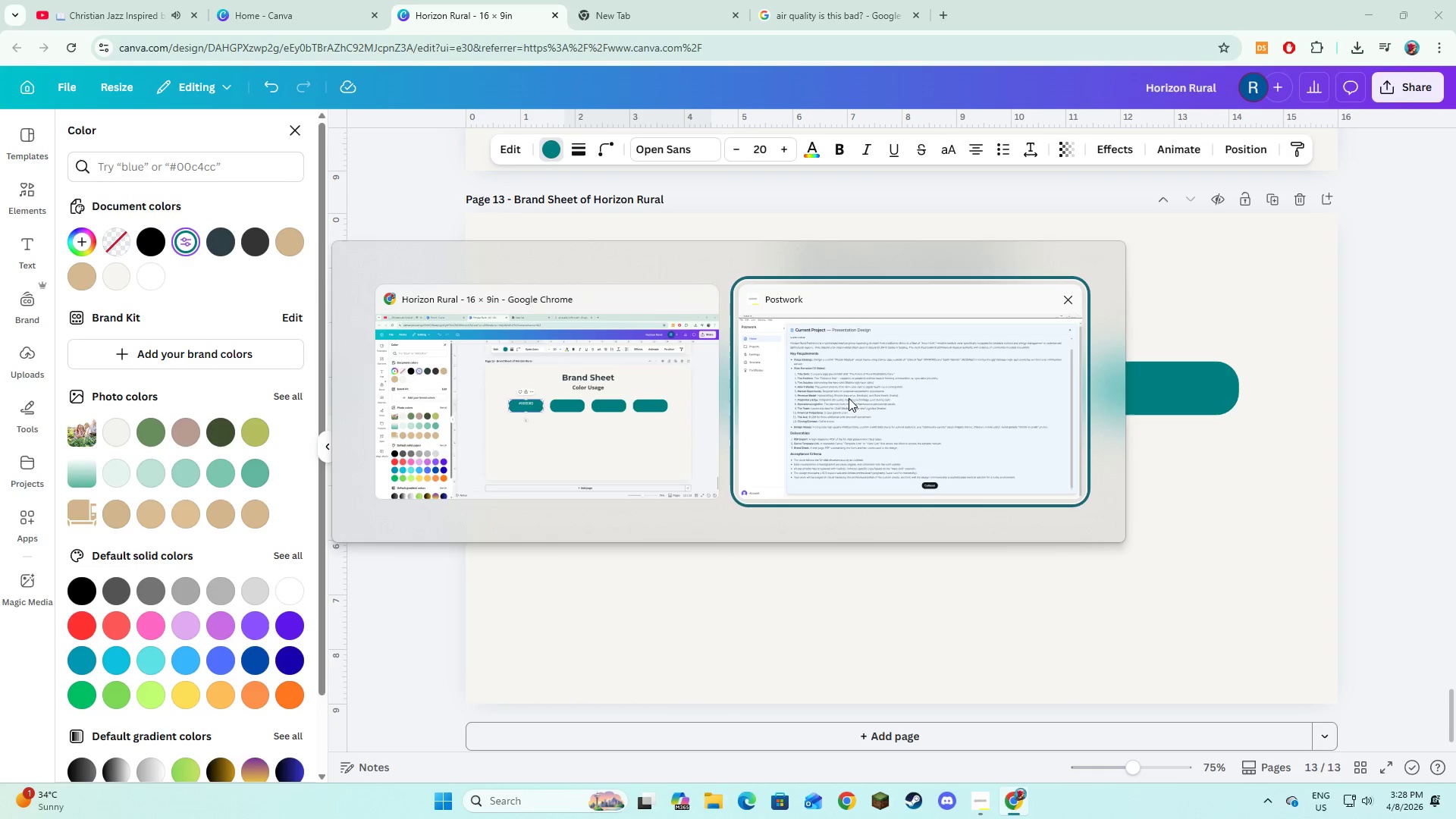 
left_click([853, 408])